 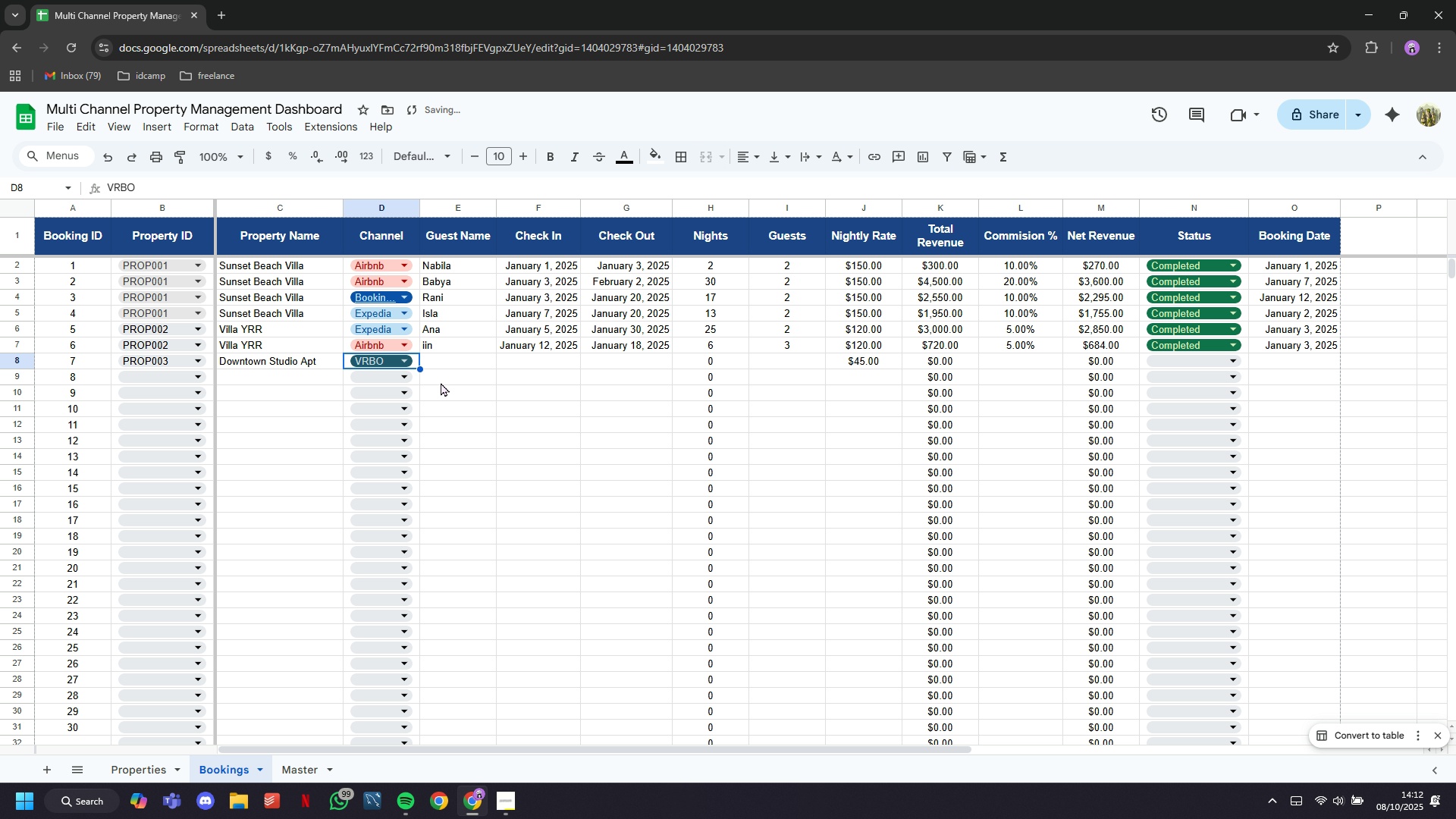 
left_click([446, 366])
 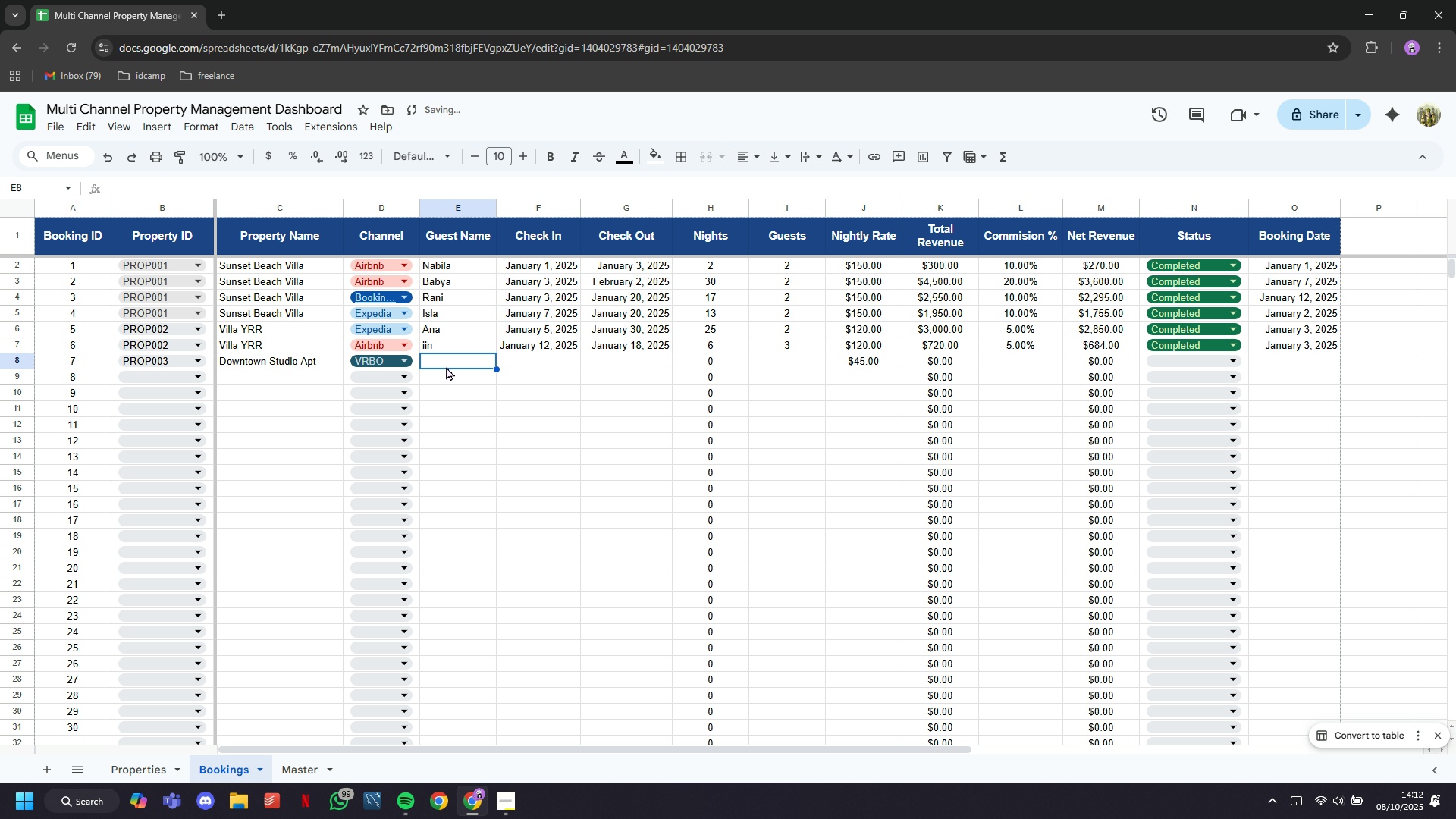 
type(bil)
 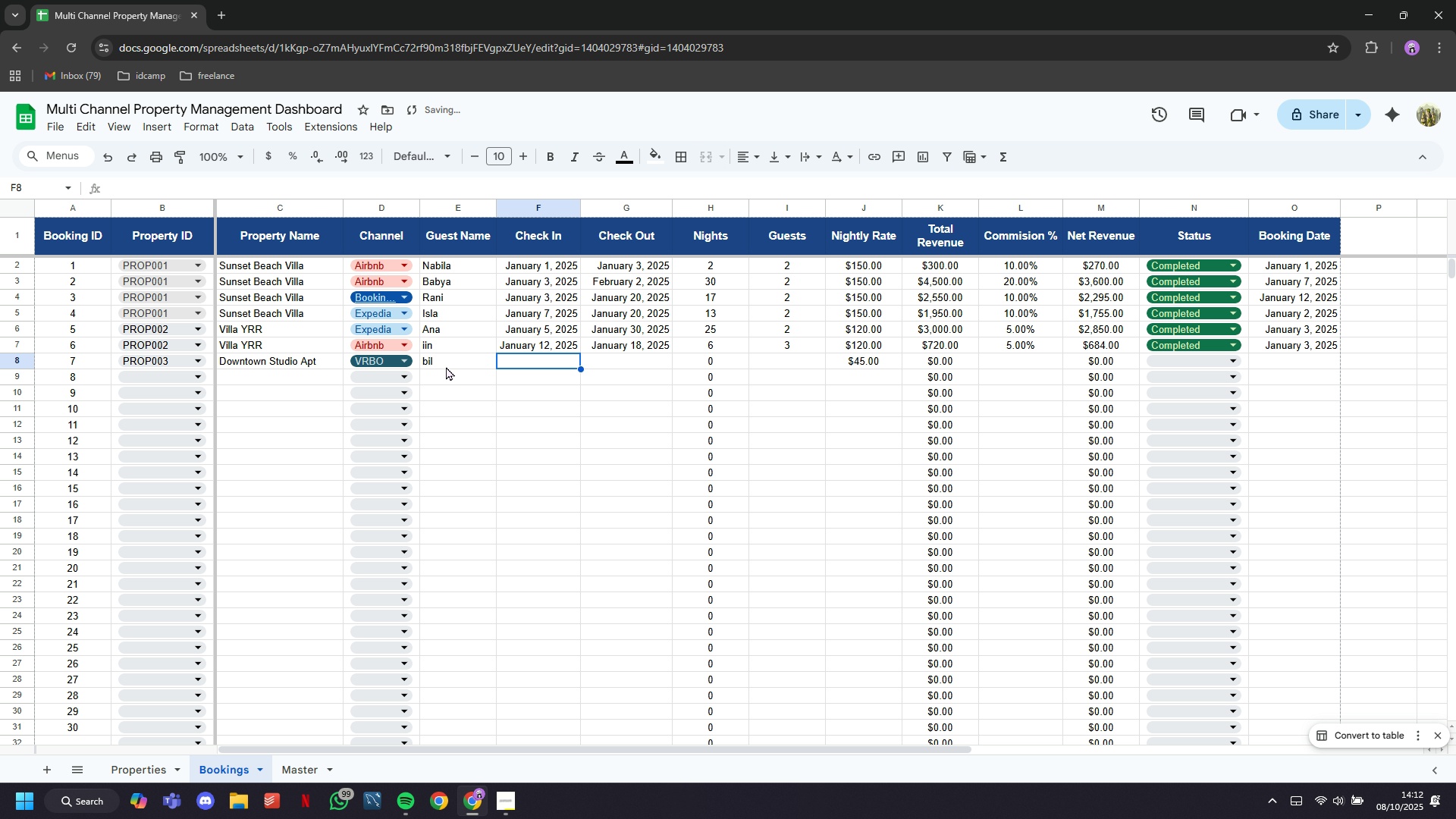 
key(ArrowRight)
 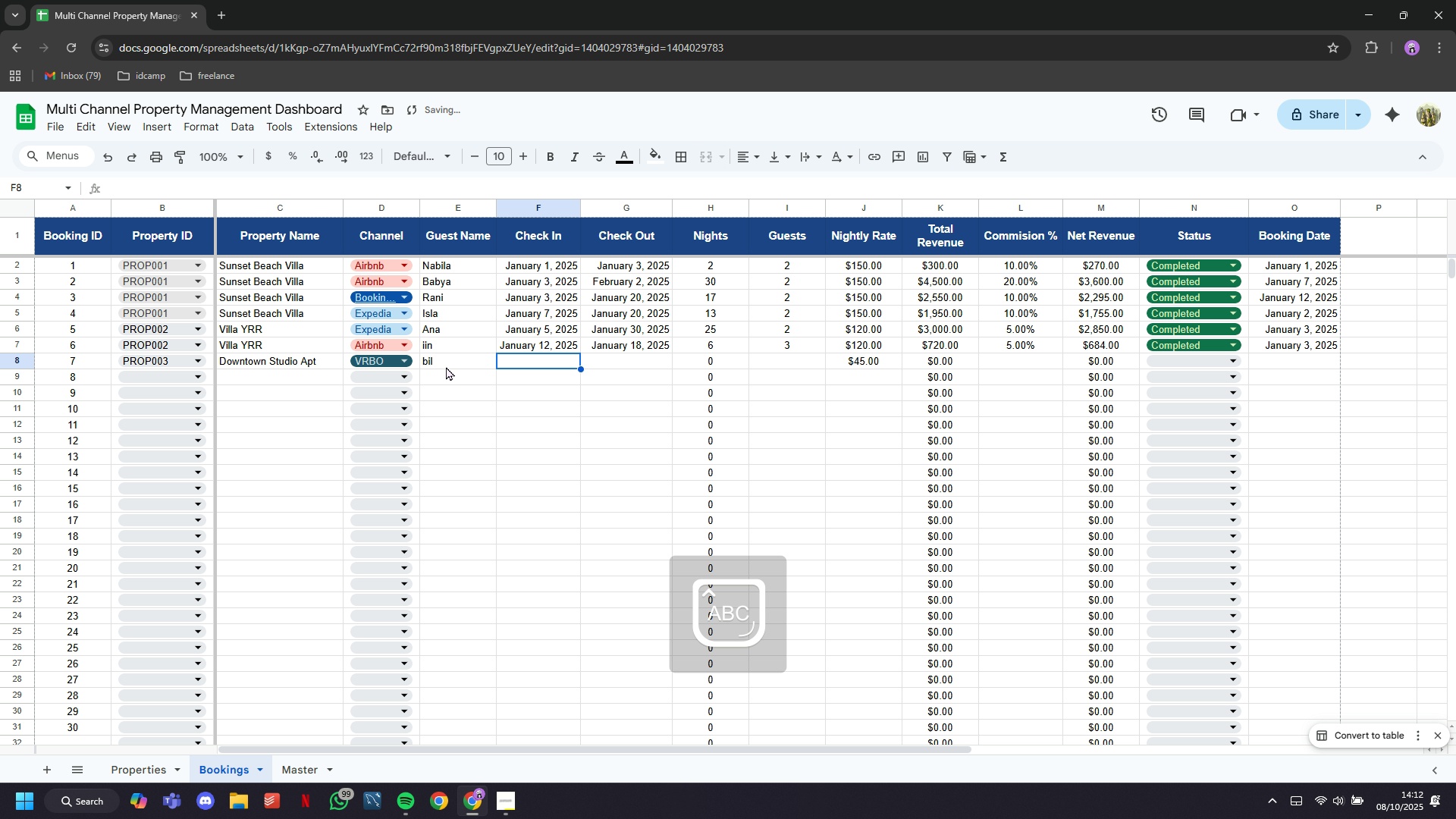 
type(January 20)
 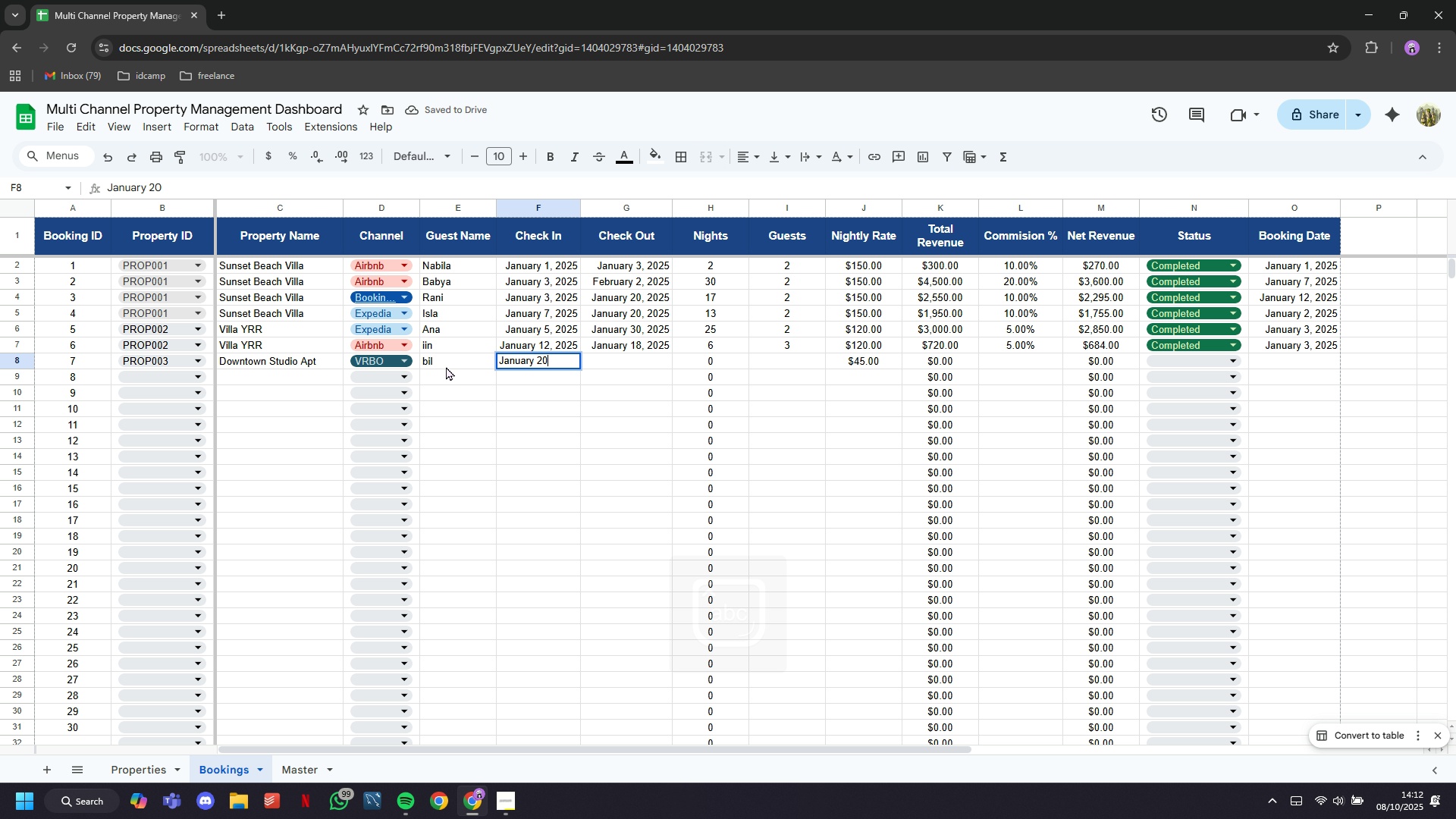 
key(ArrowRight)
 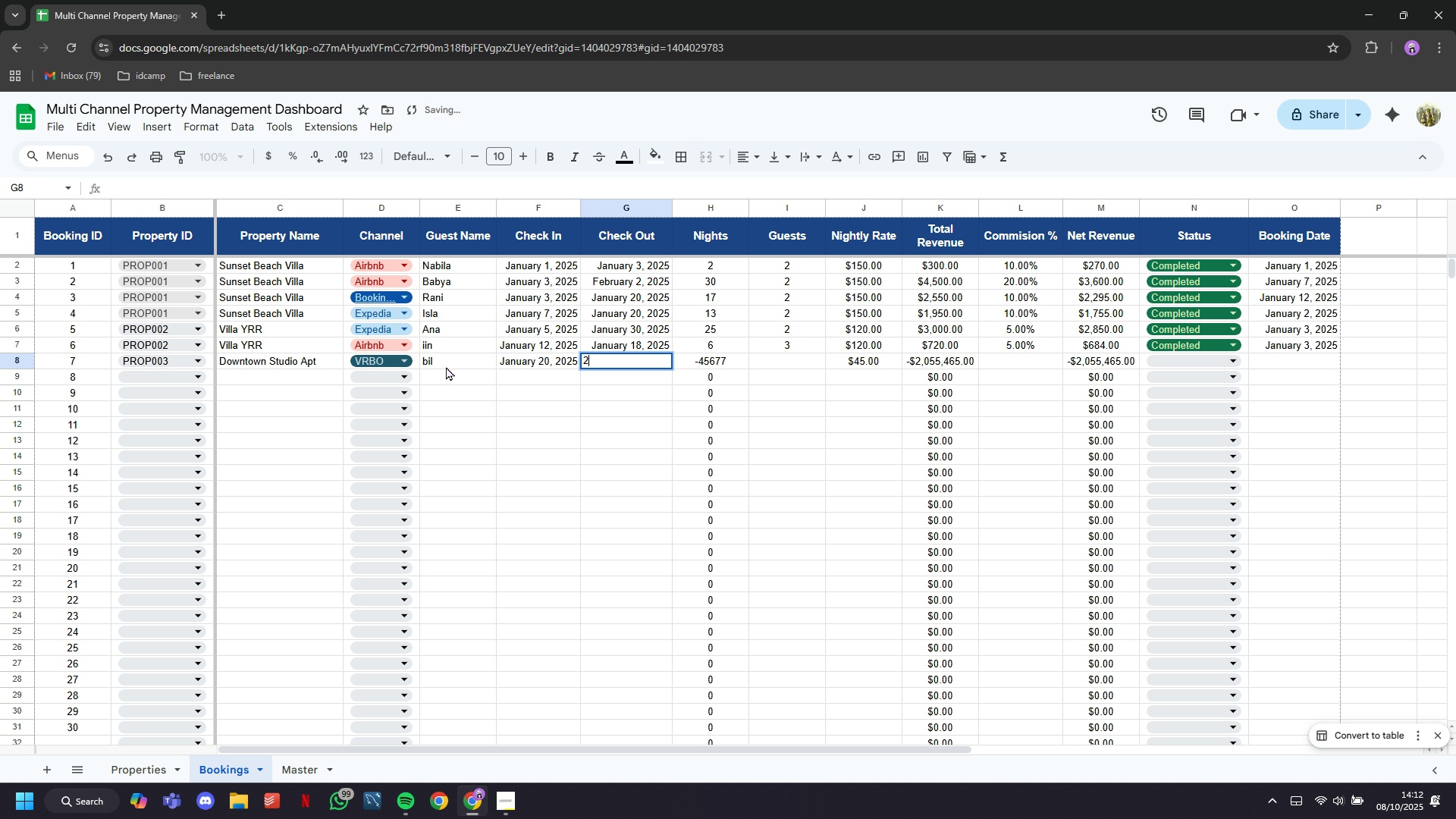 
type(20 20)
key(Backspace)
key(Backspace)
key(Backspace)
key(Backspace)
type( )
key(Backspace)
type(0)
key(Backspace)
type(-2-2025)
 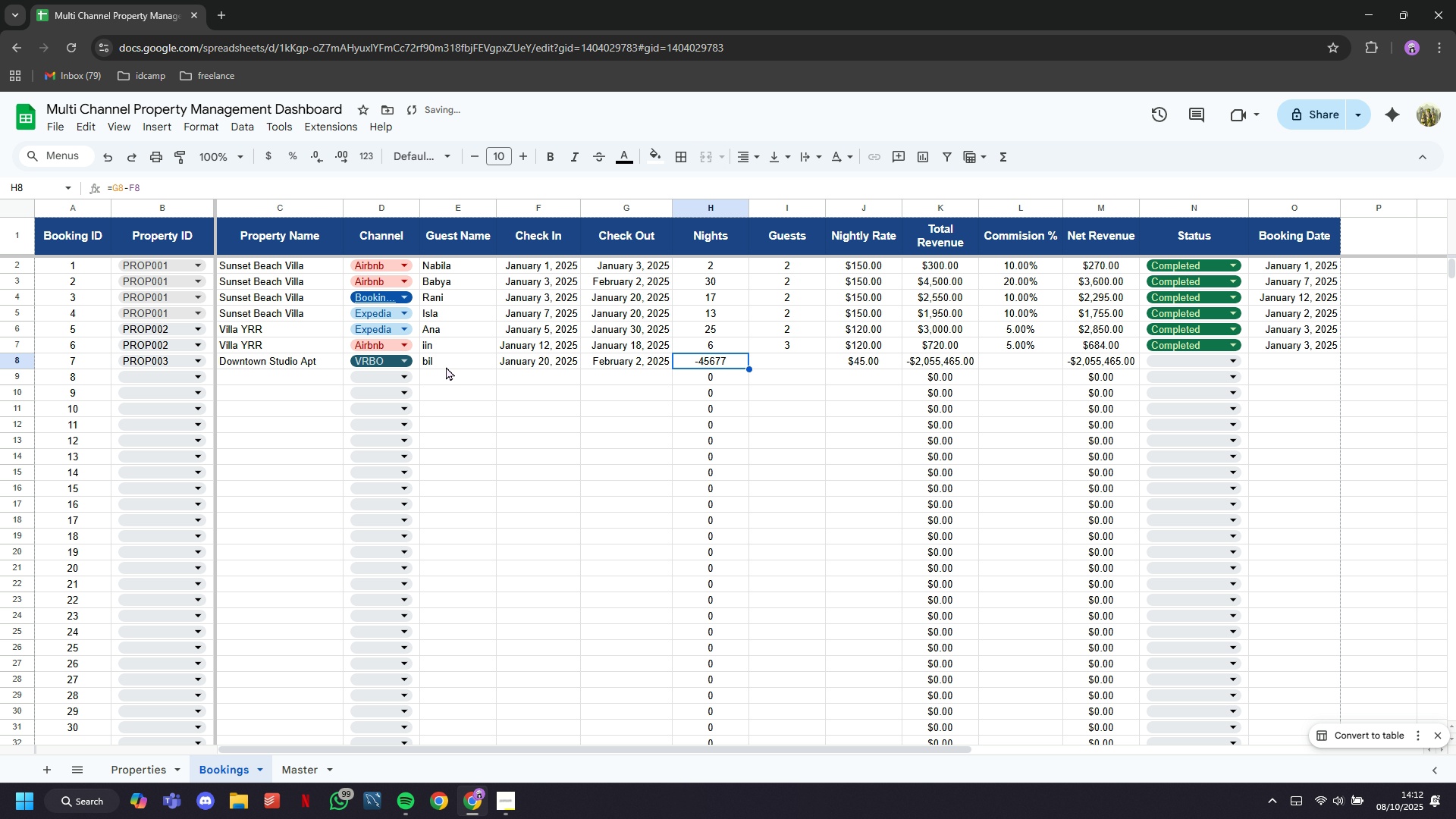 
key(ArrowRight)
 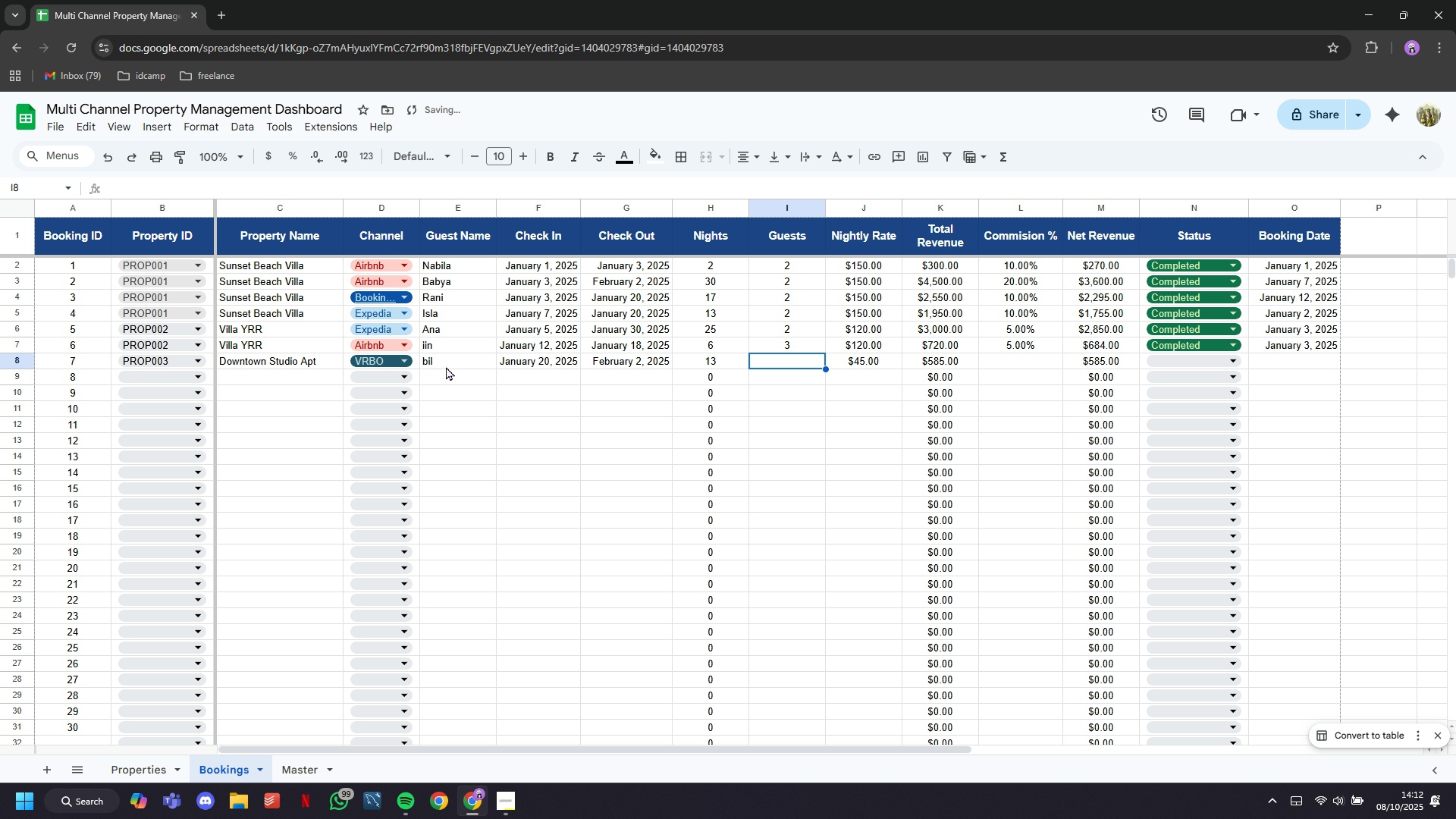 
key(ArrowRight)
 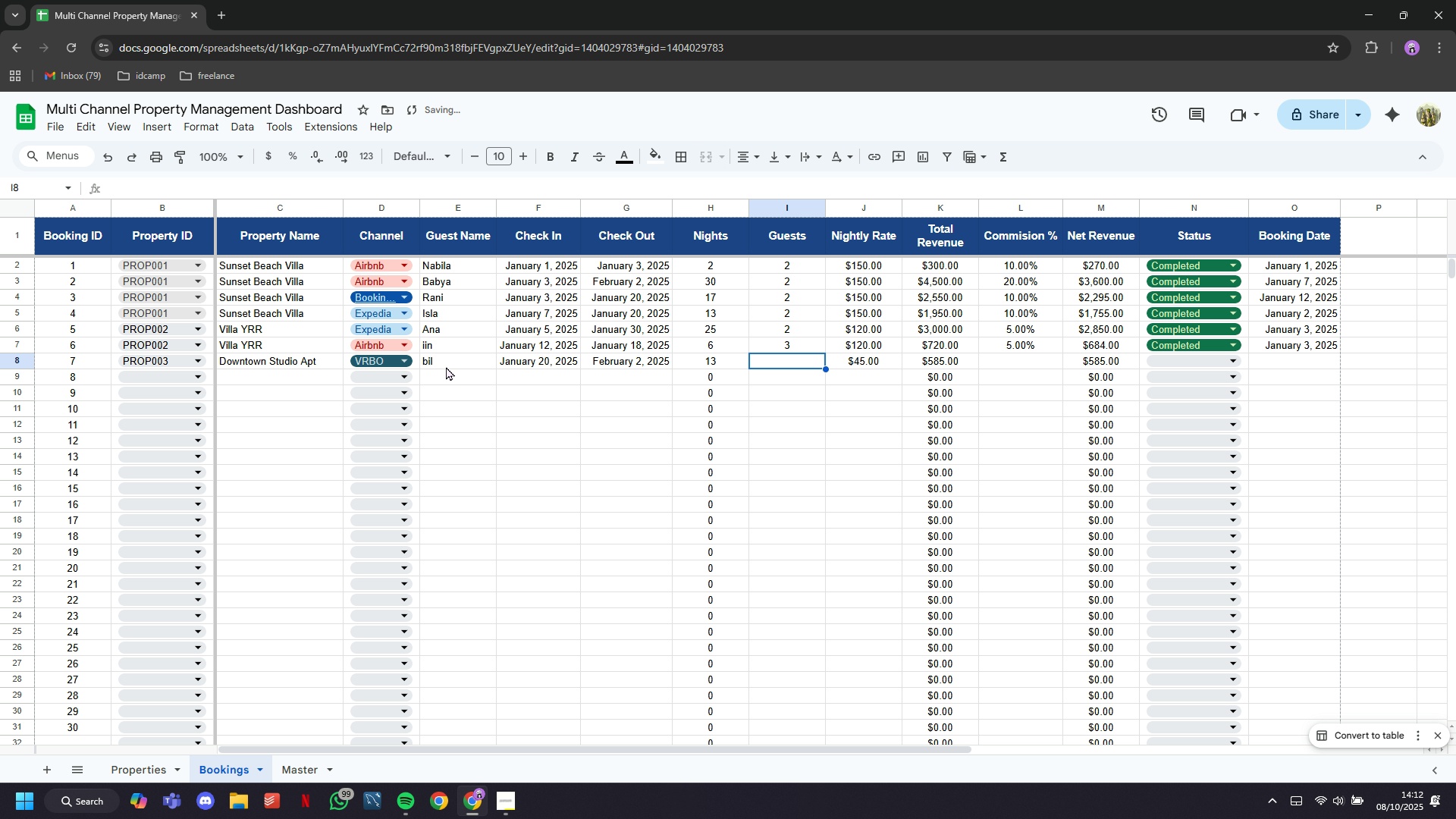 
key(4)
 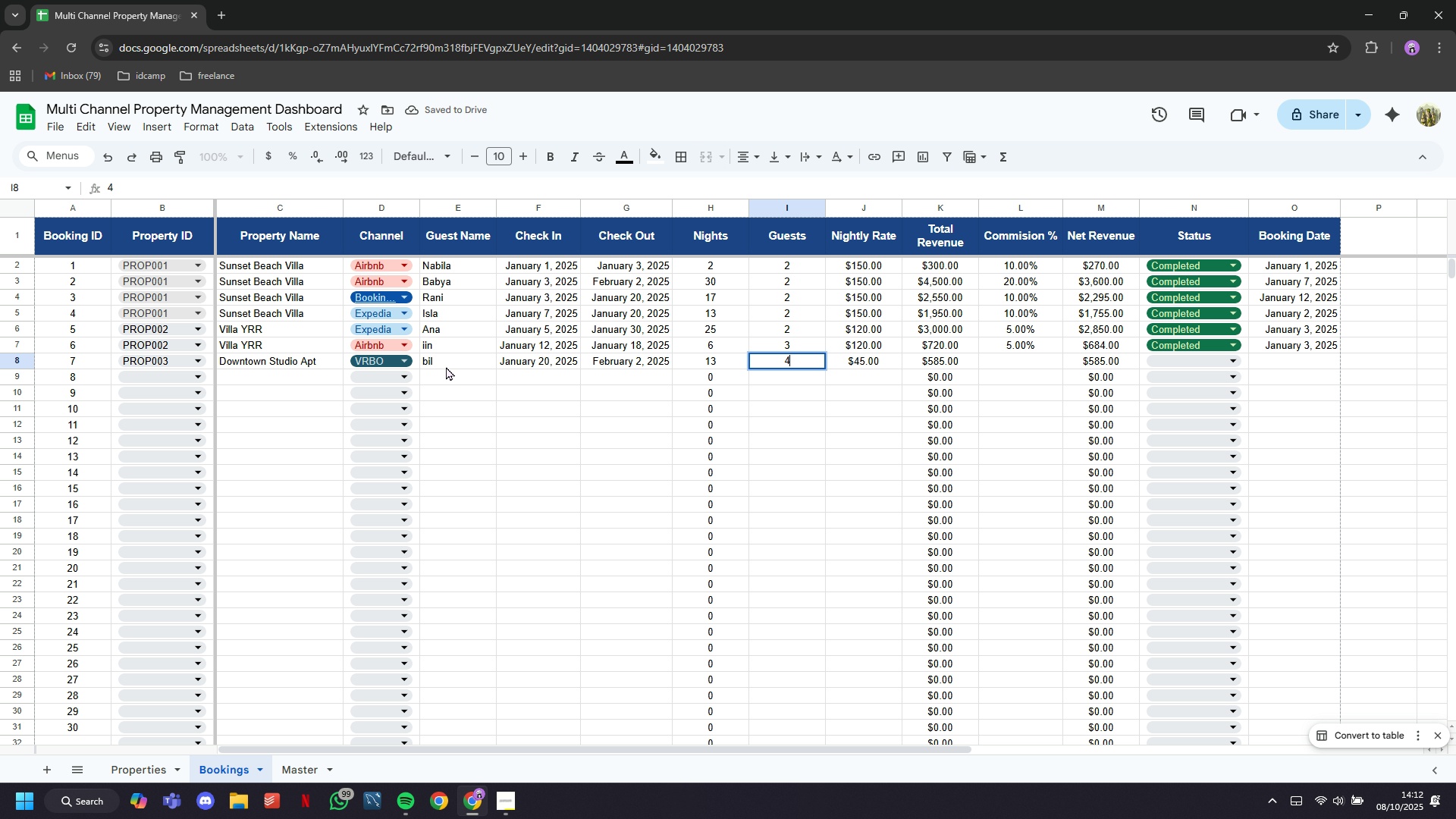 
key(ArrowRight)
 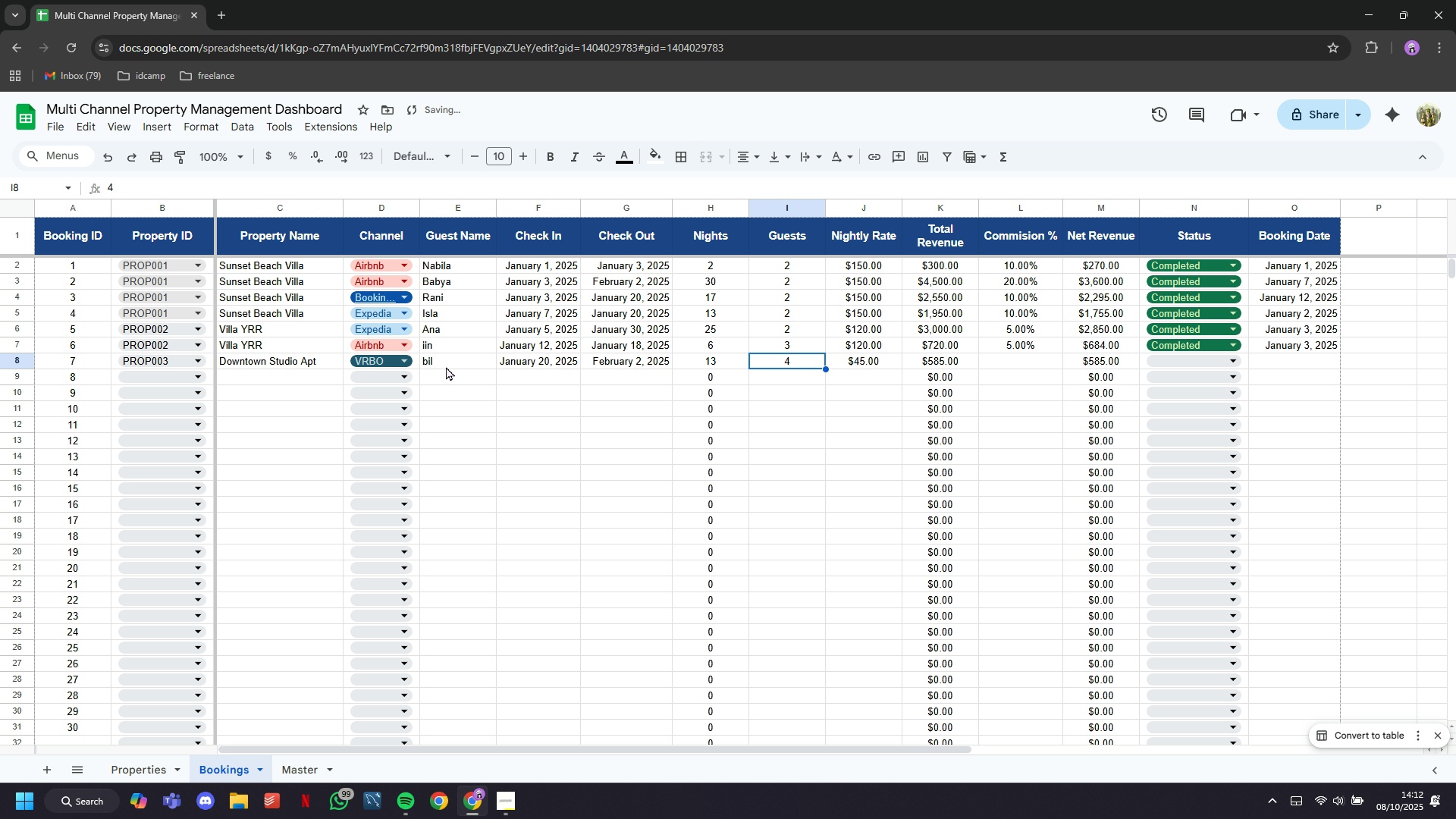 
key(ArrowLeft)
 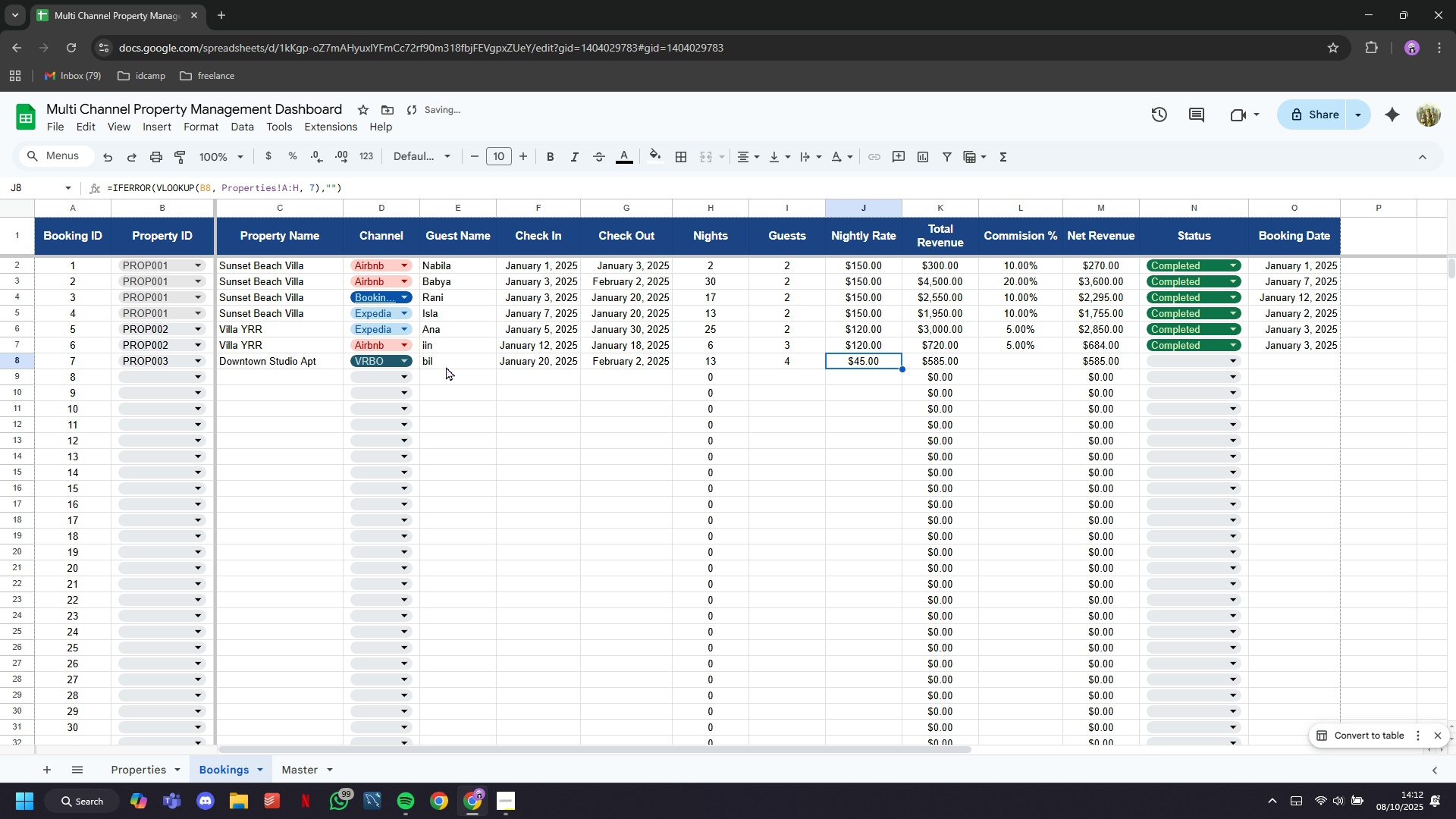 
key(ArrowRight)
 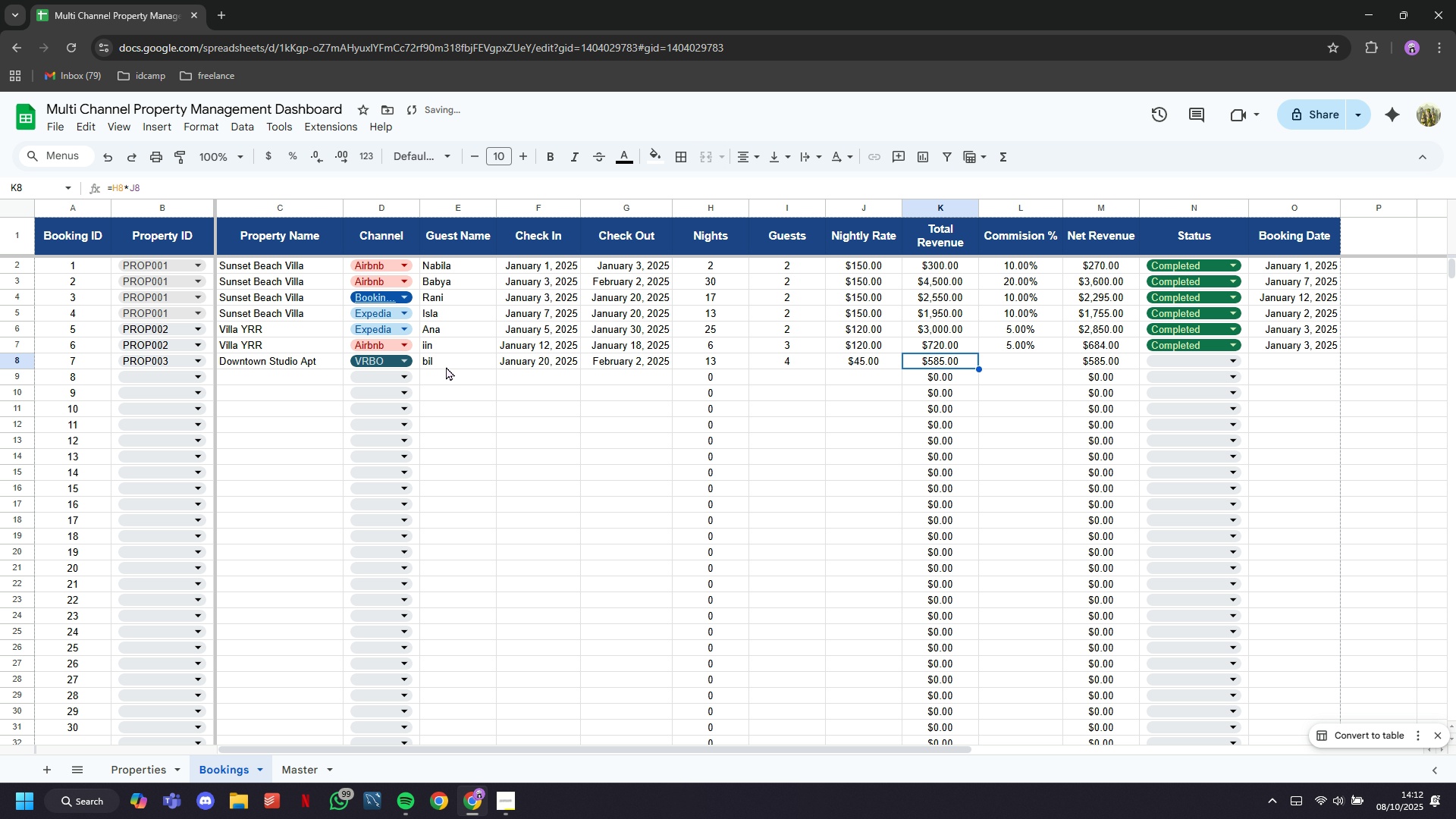 
key(ArrowRight)
 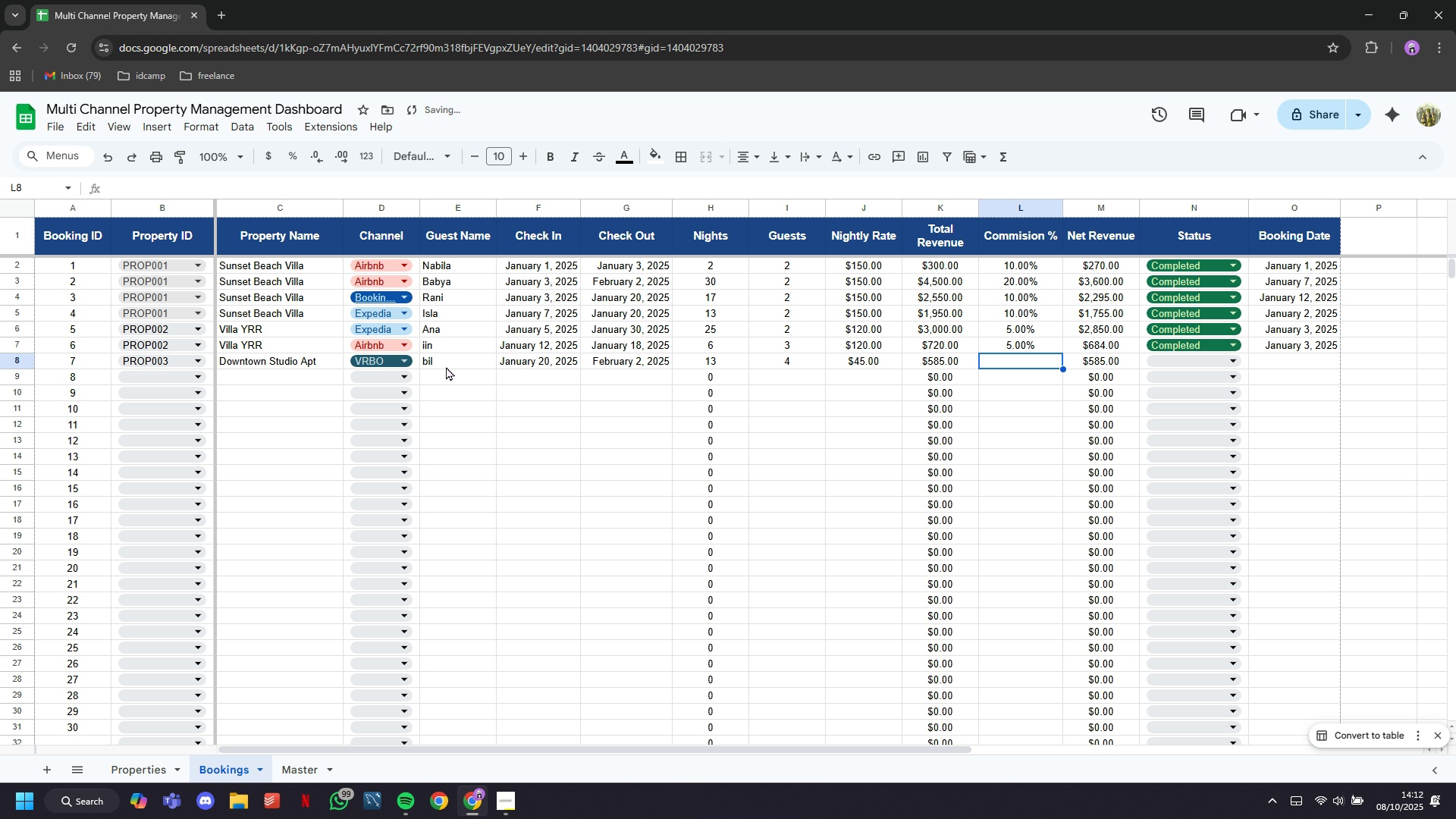 
key(ArrowRight)
 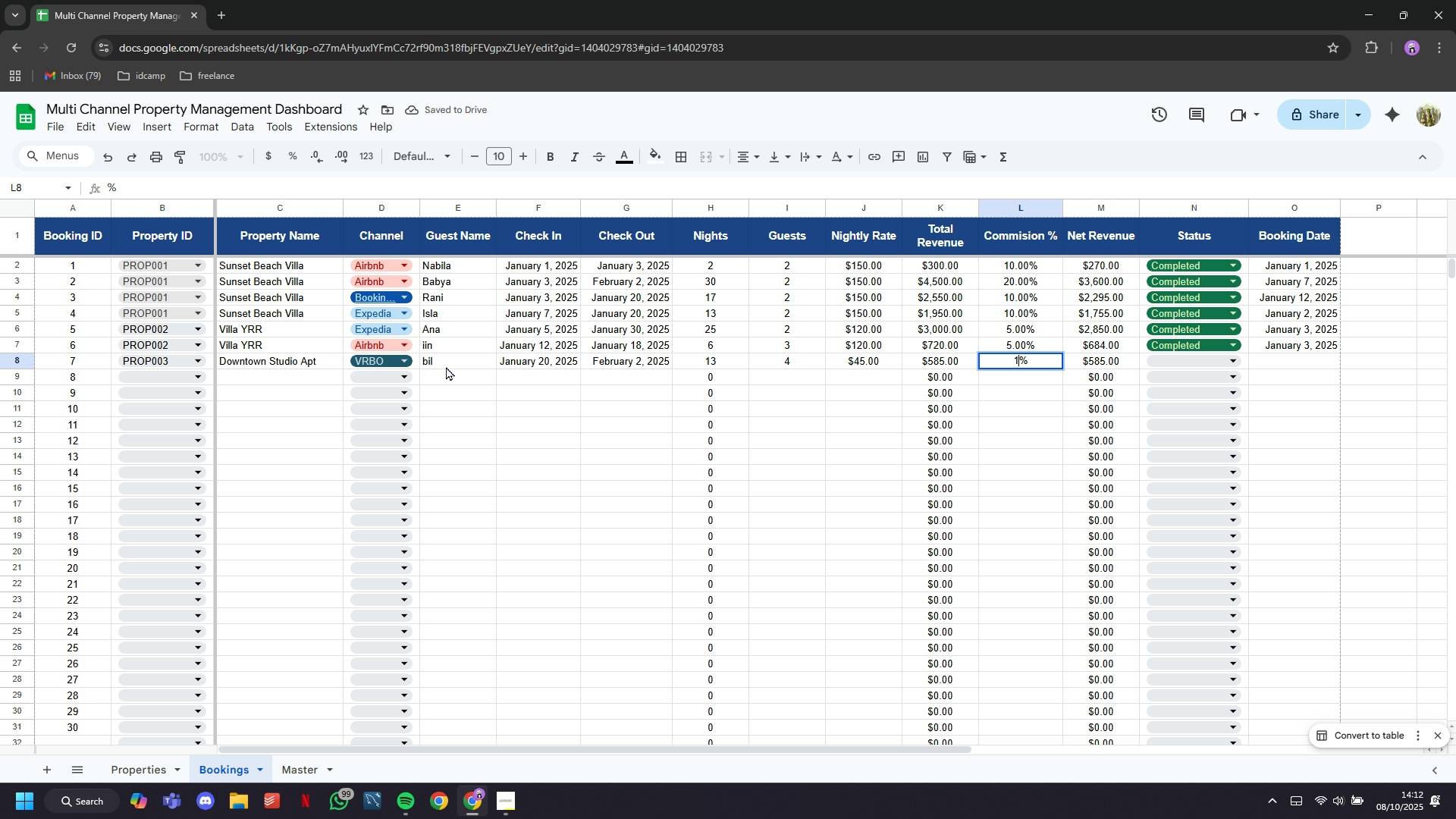 
type(10)
 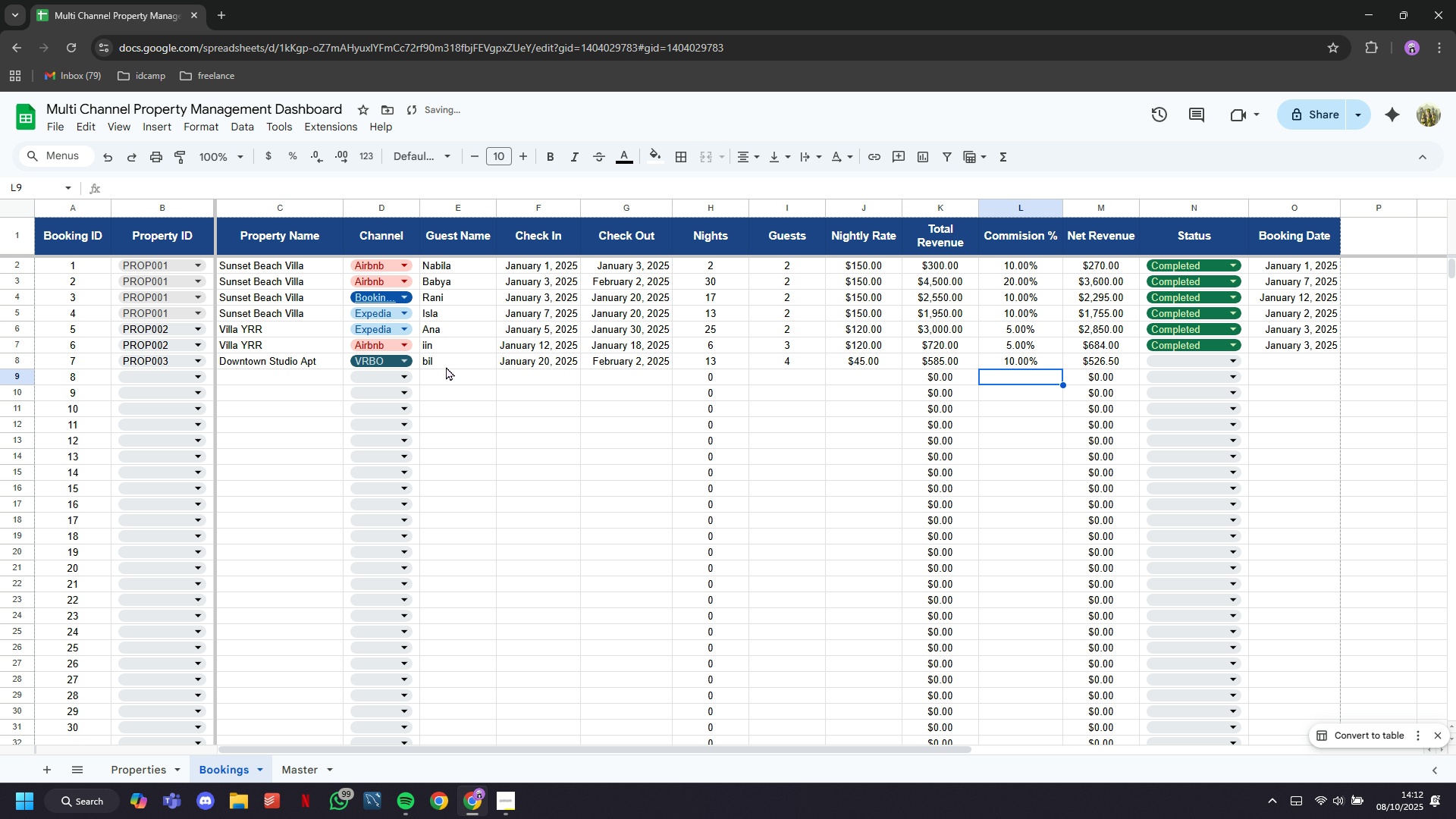 
key(ArrowDown)
 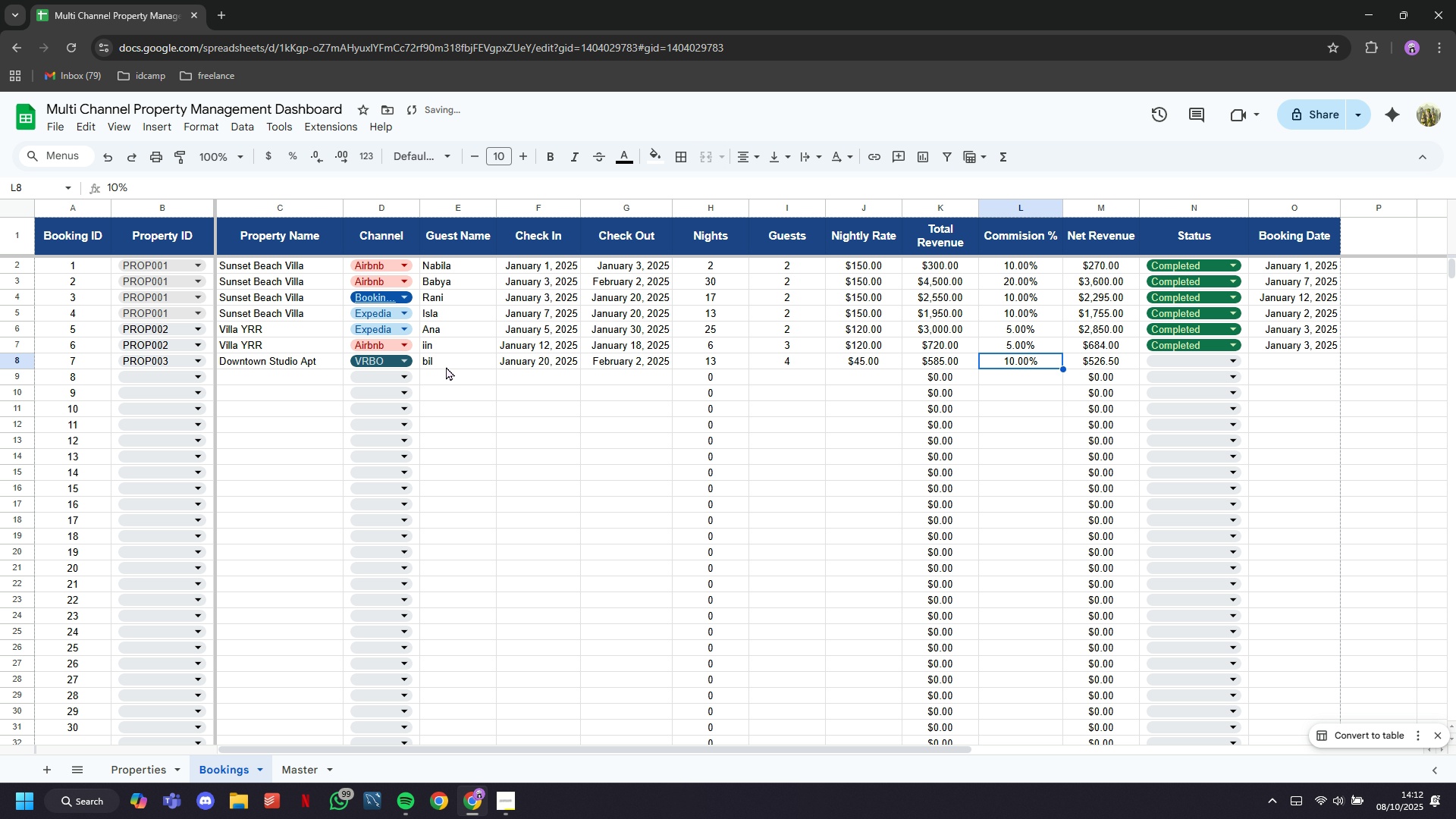 
key(ArrowUp)
 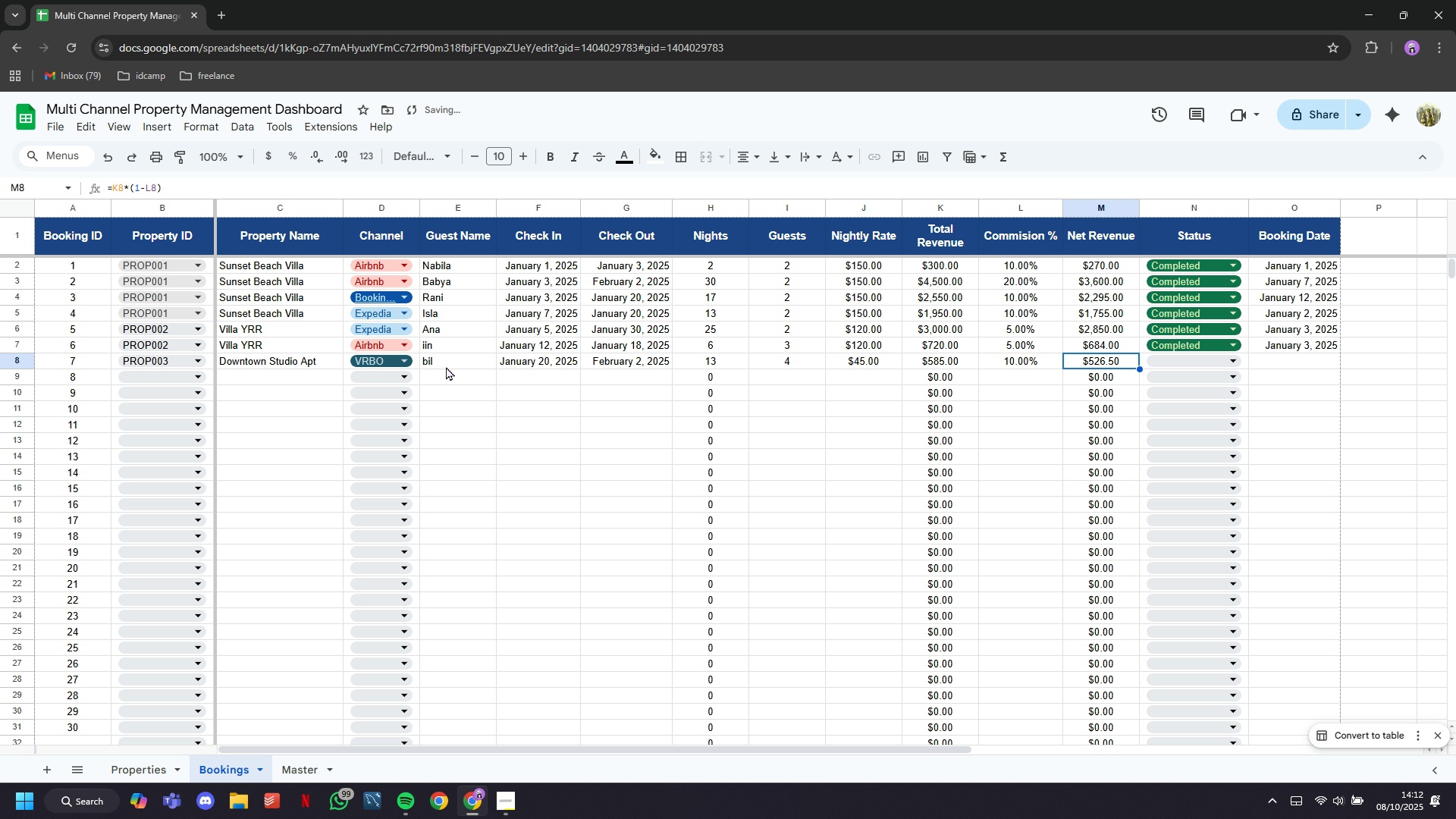 
key(ArrowRight)
 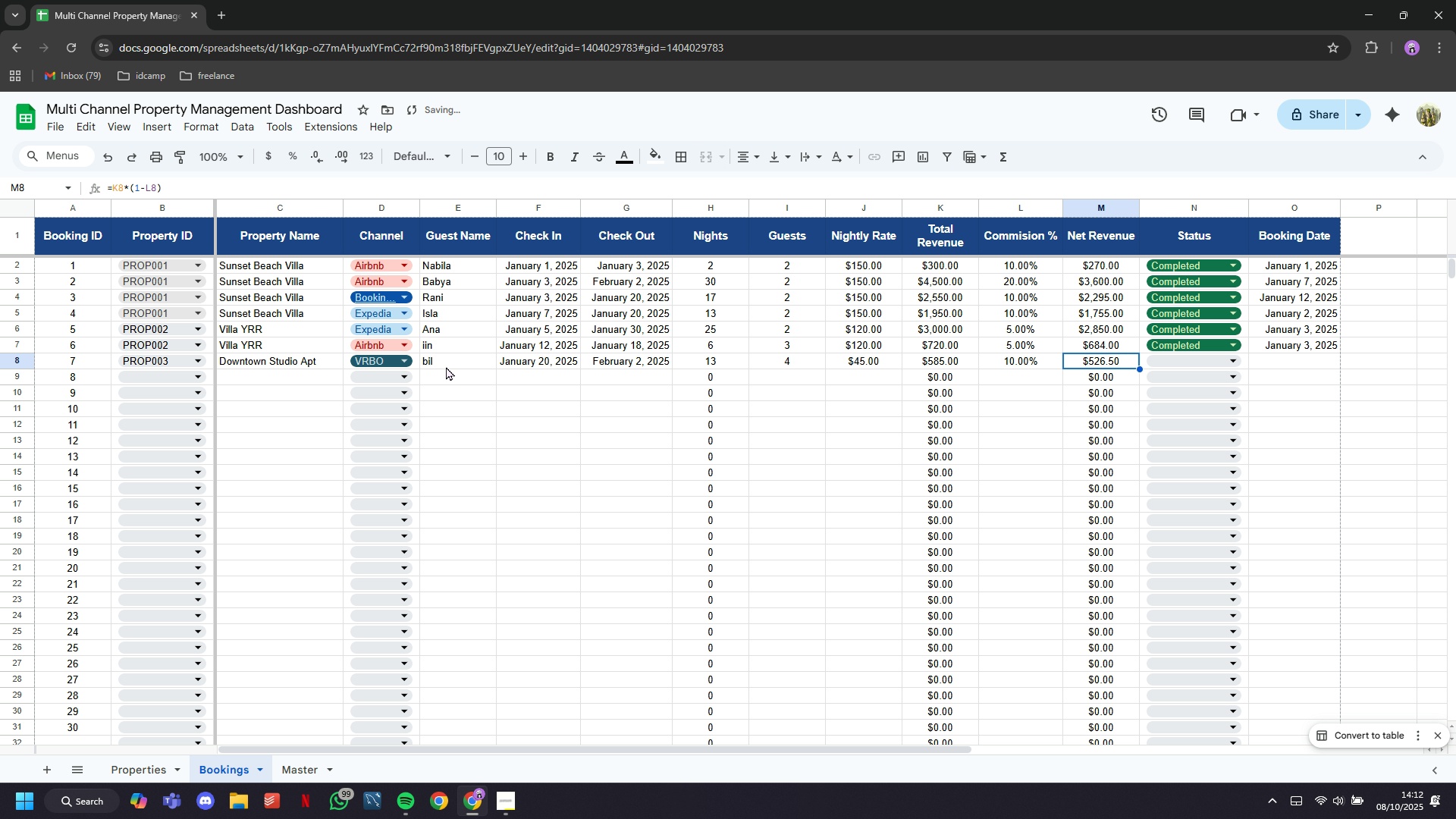 
key(ArrowRight)
 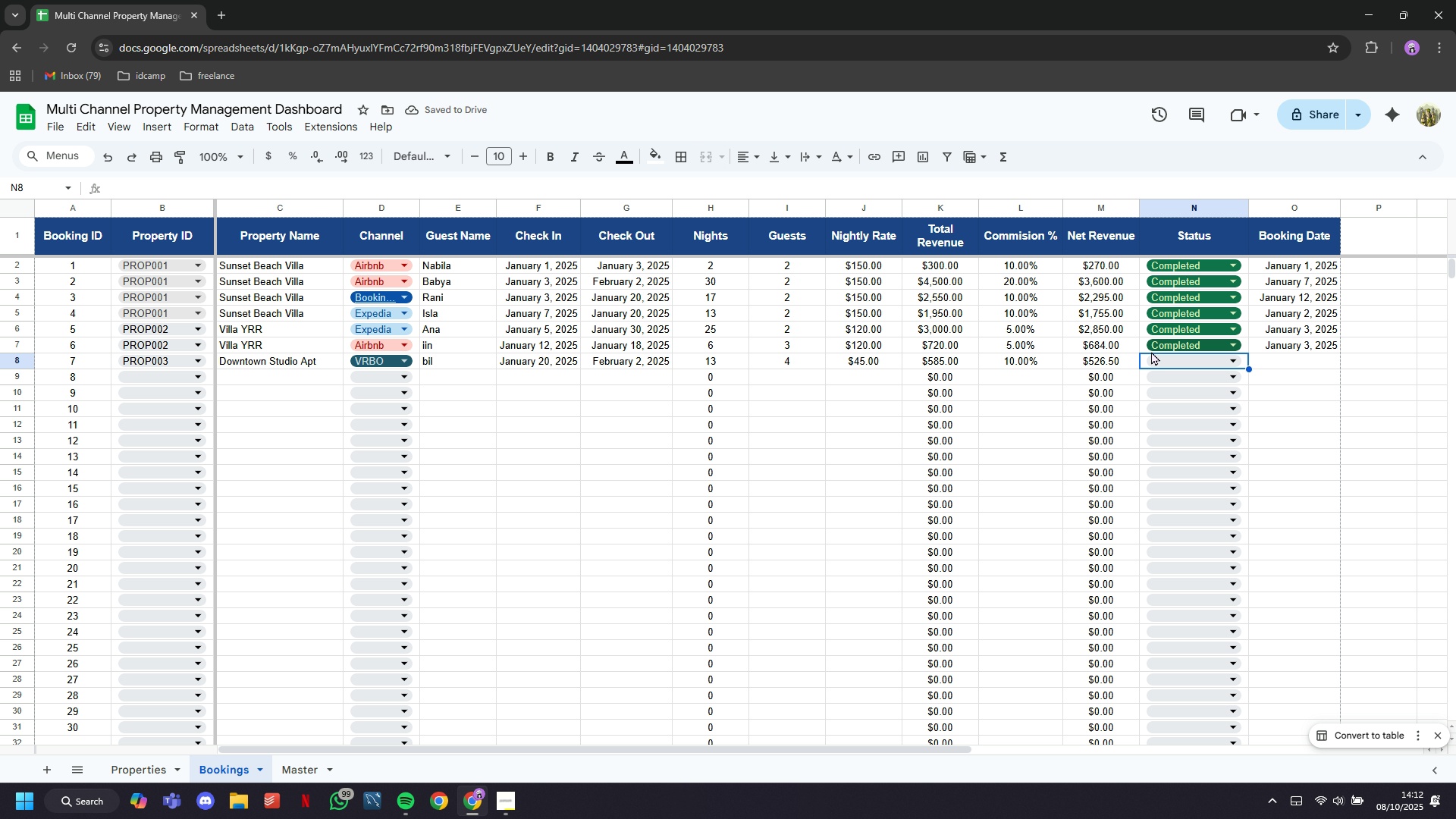 
left_click([1157, 356])
 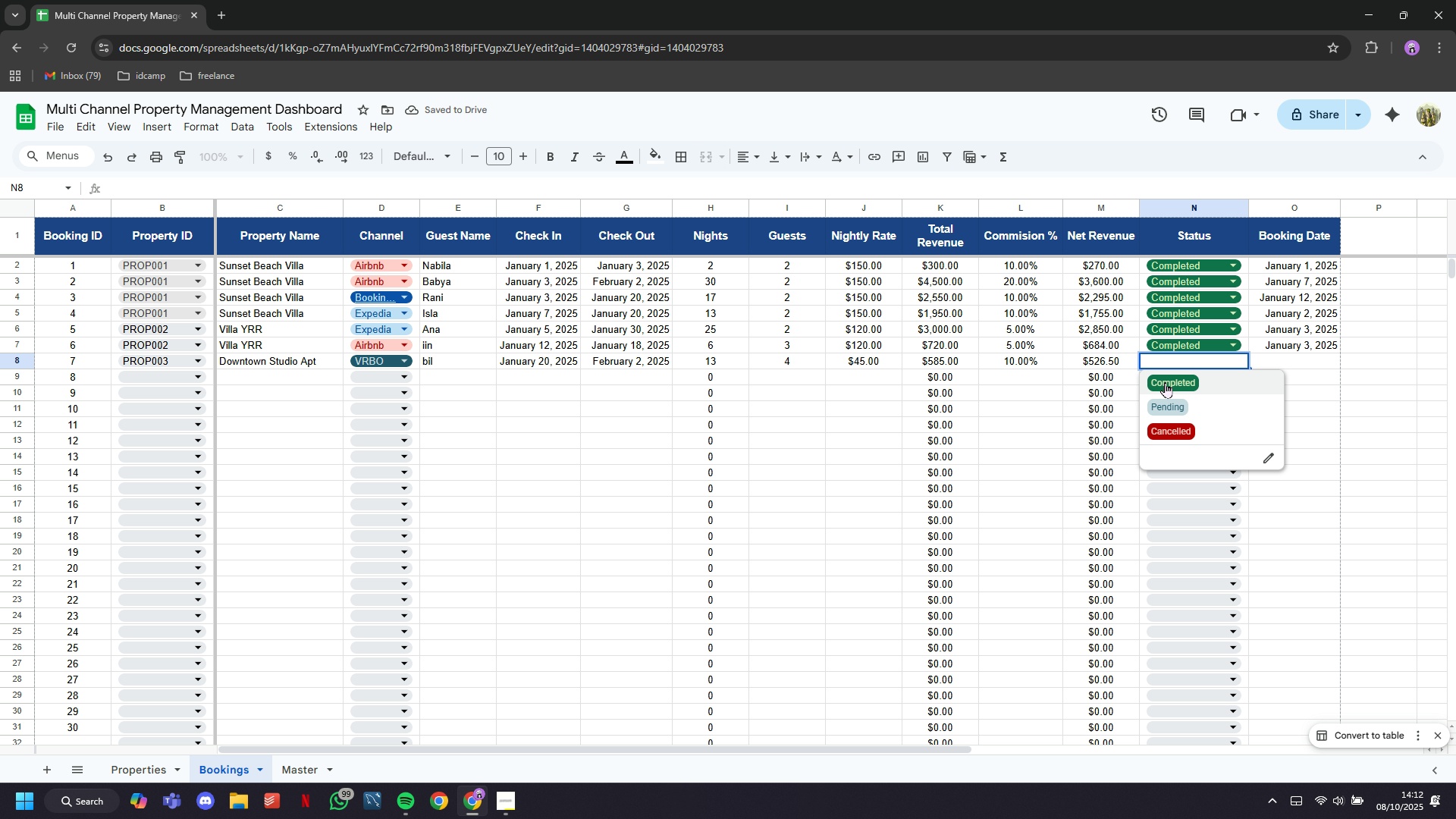 
left_click([1165, 383])
 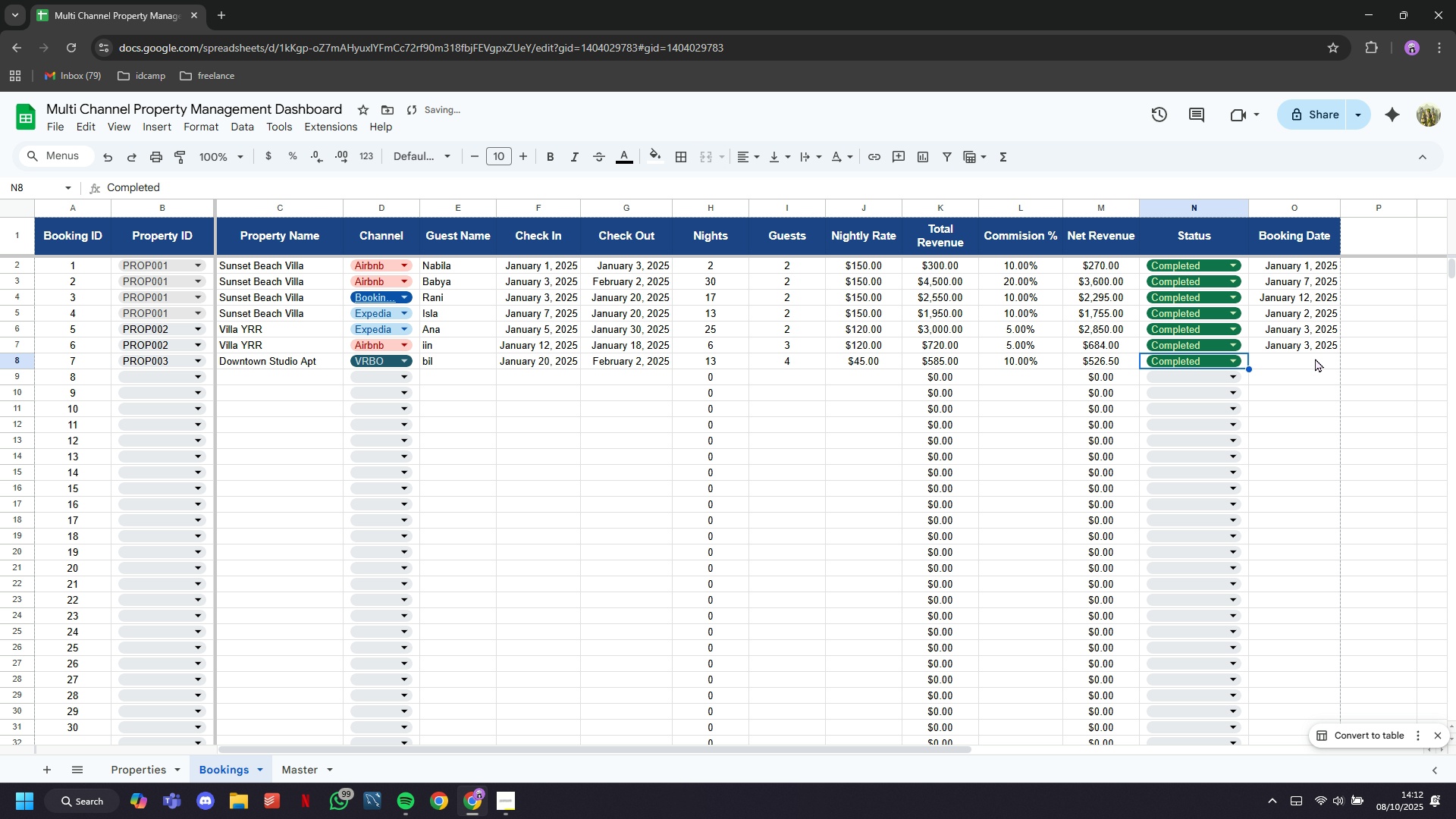 
left_click([1315, 358])
 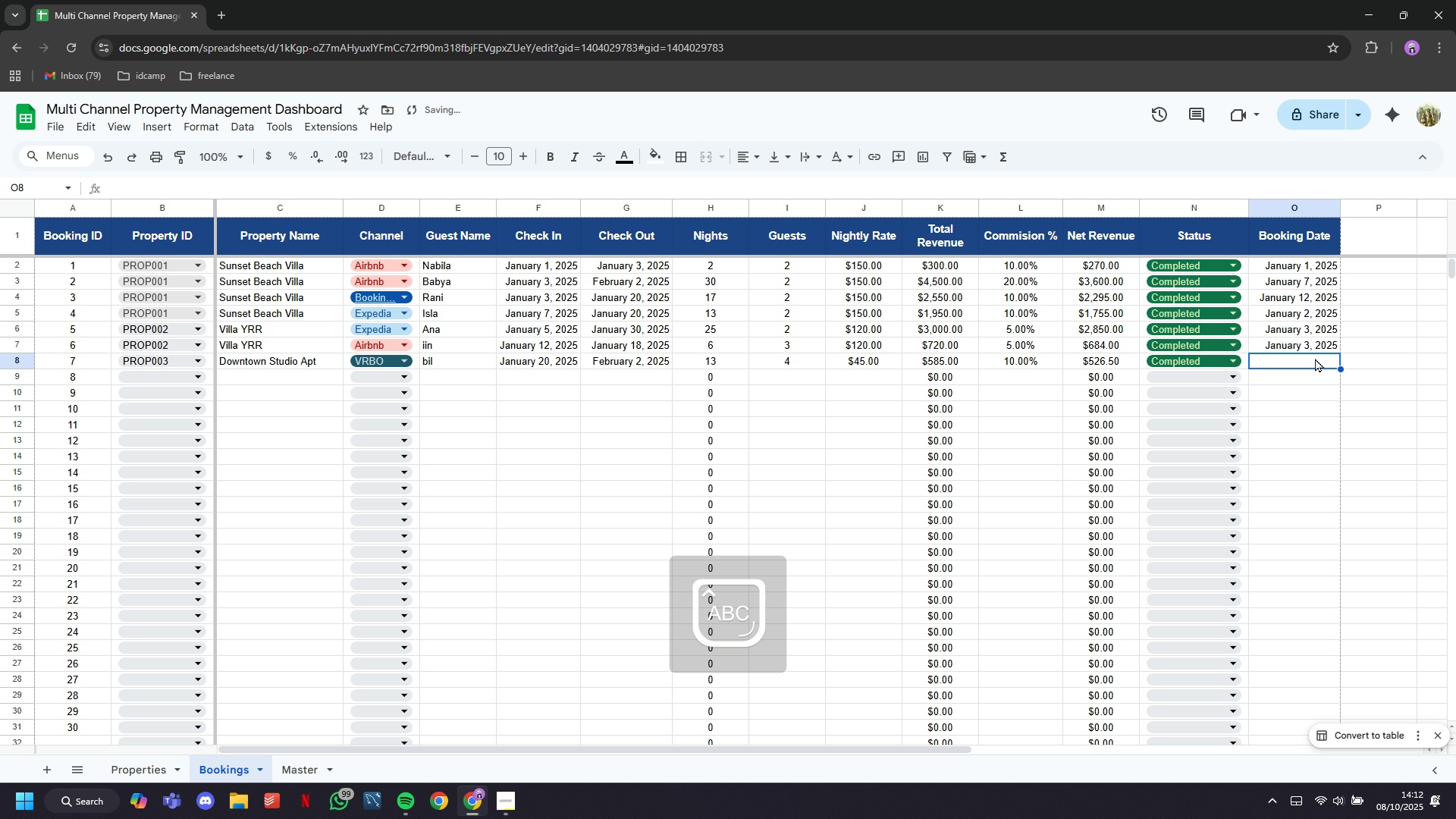 
type(January 7)
 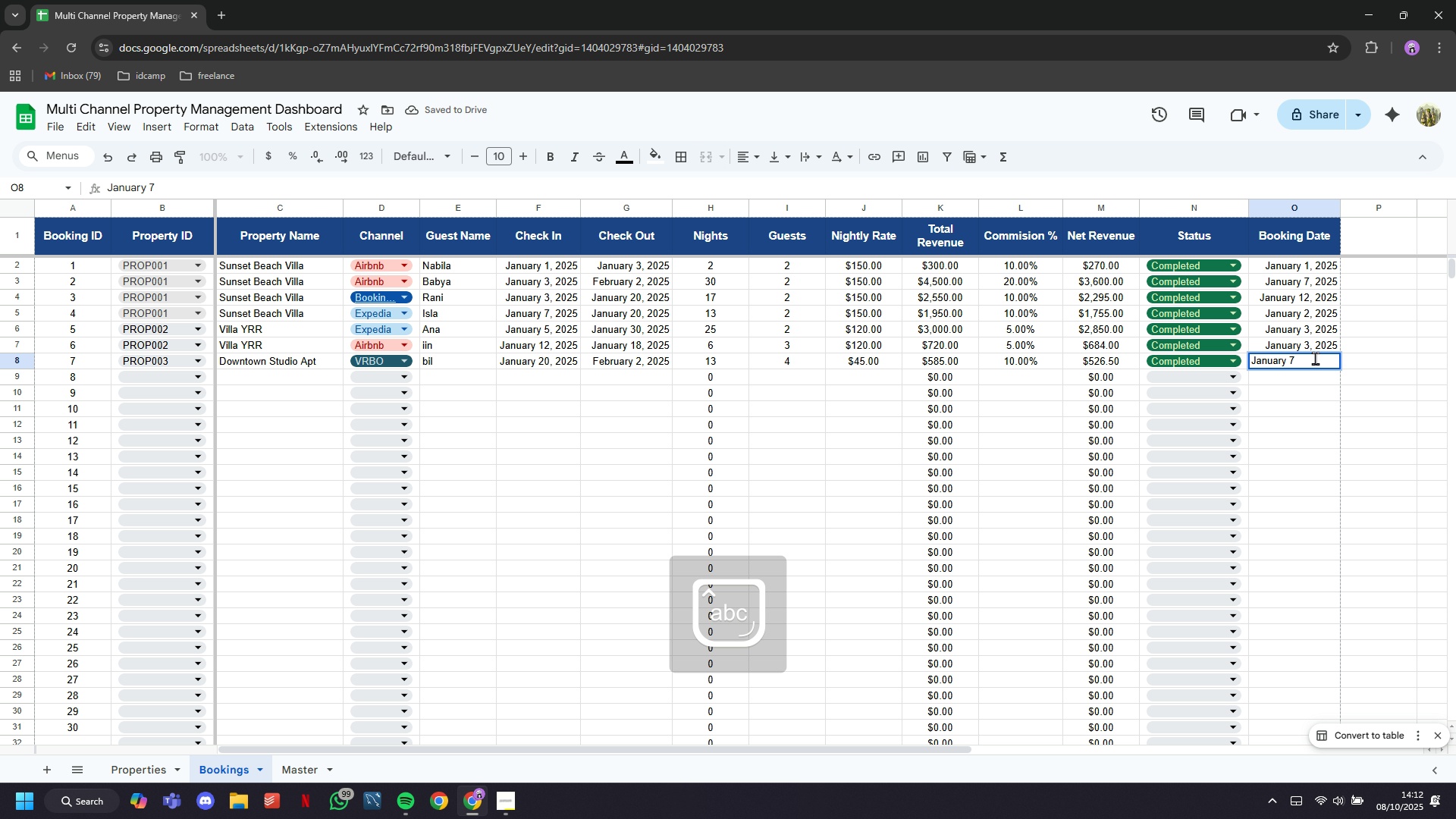 
key(ArrowDown)
 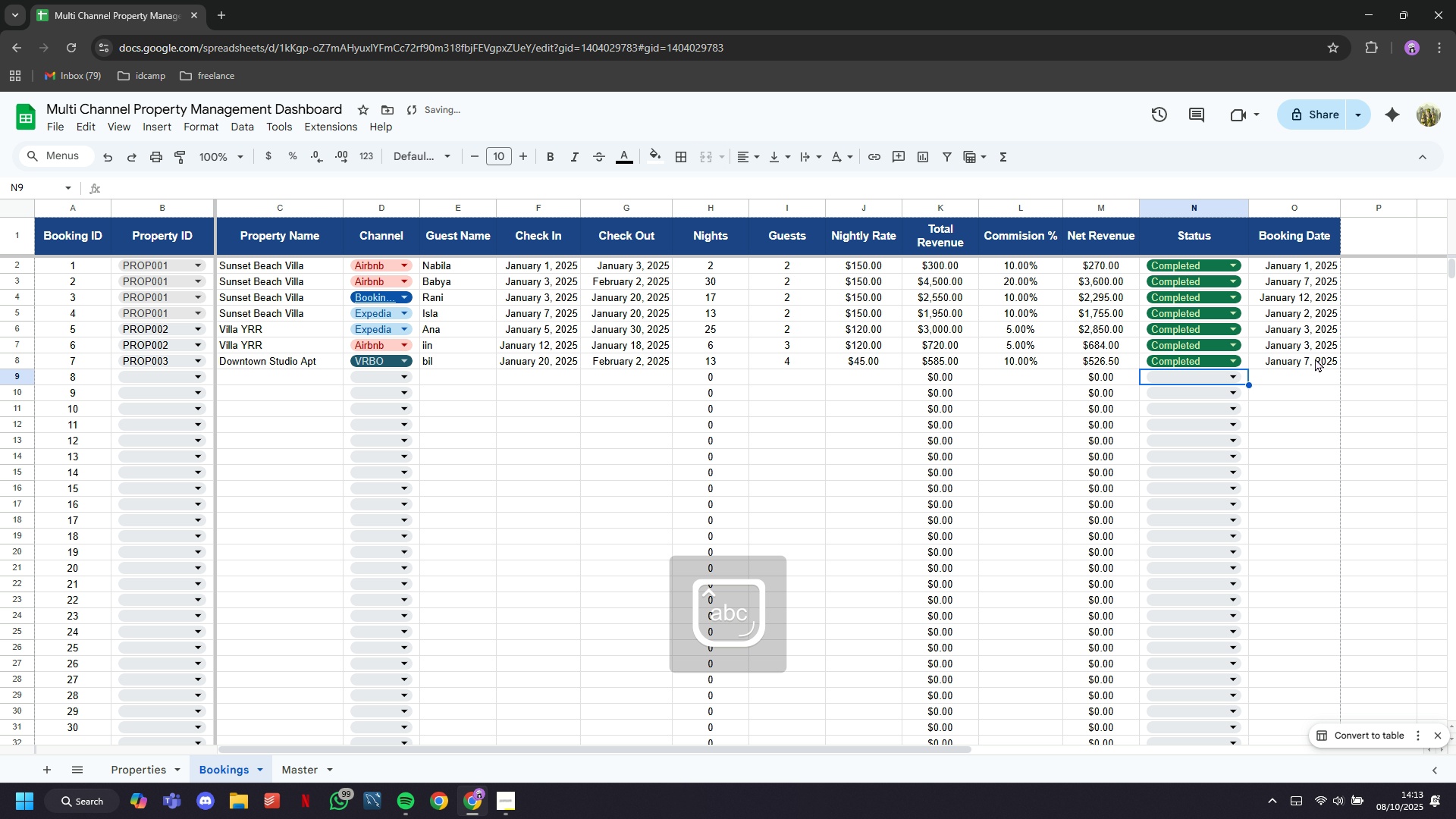 
key(ArrowLeft)
 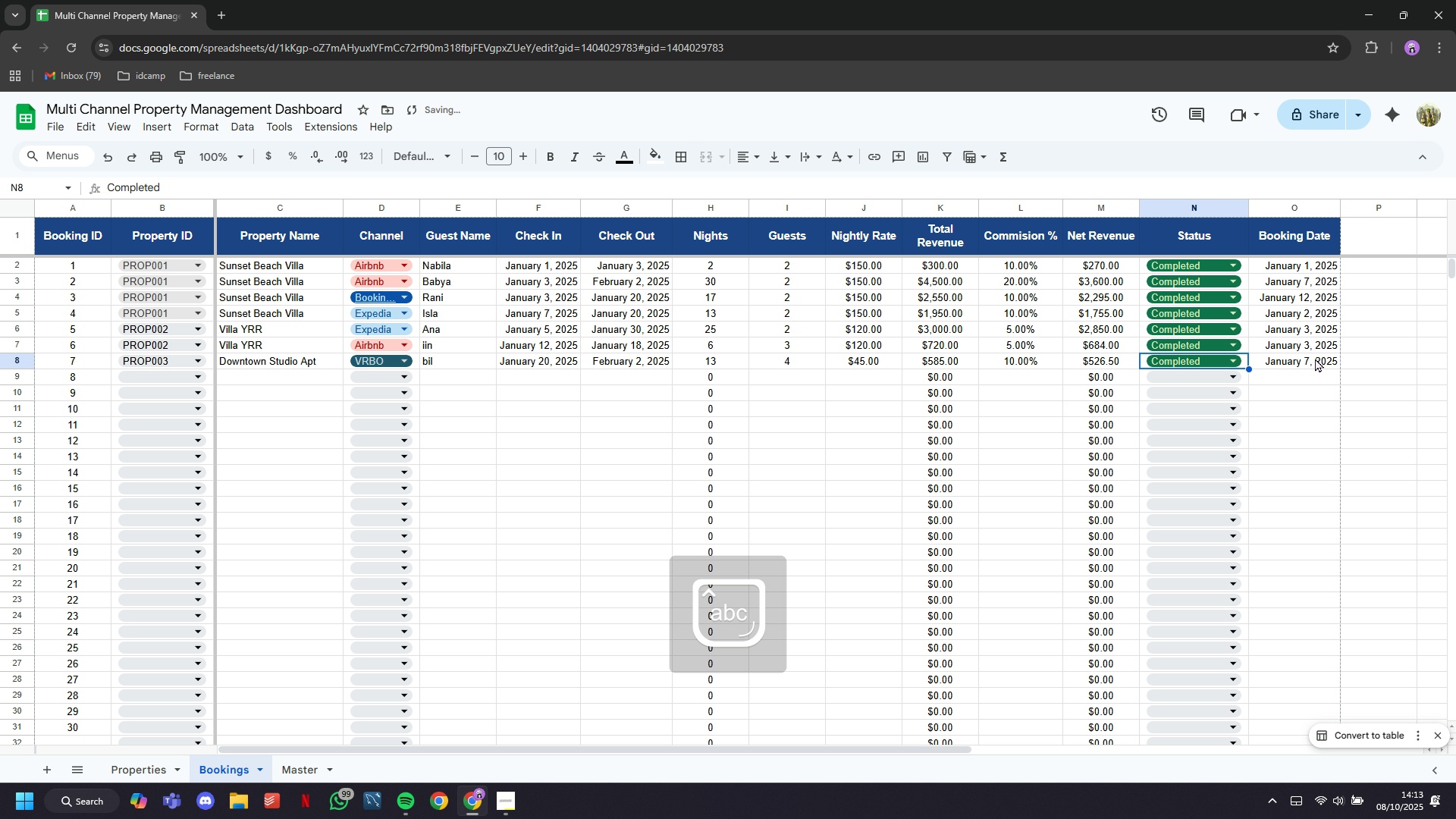 
key(ArrowUp)